 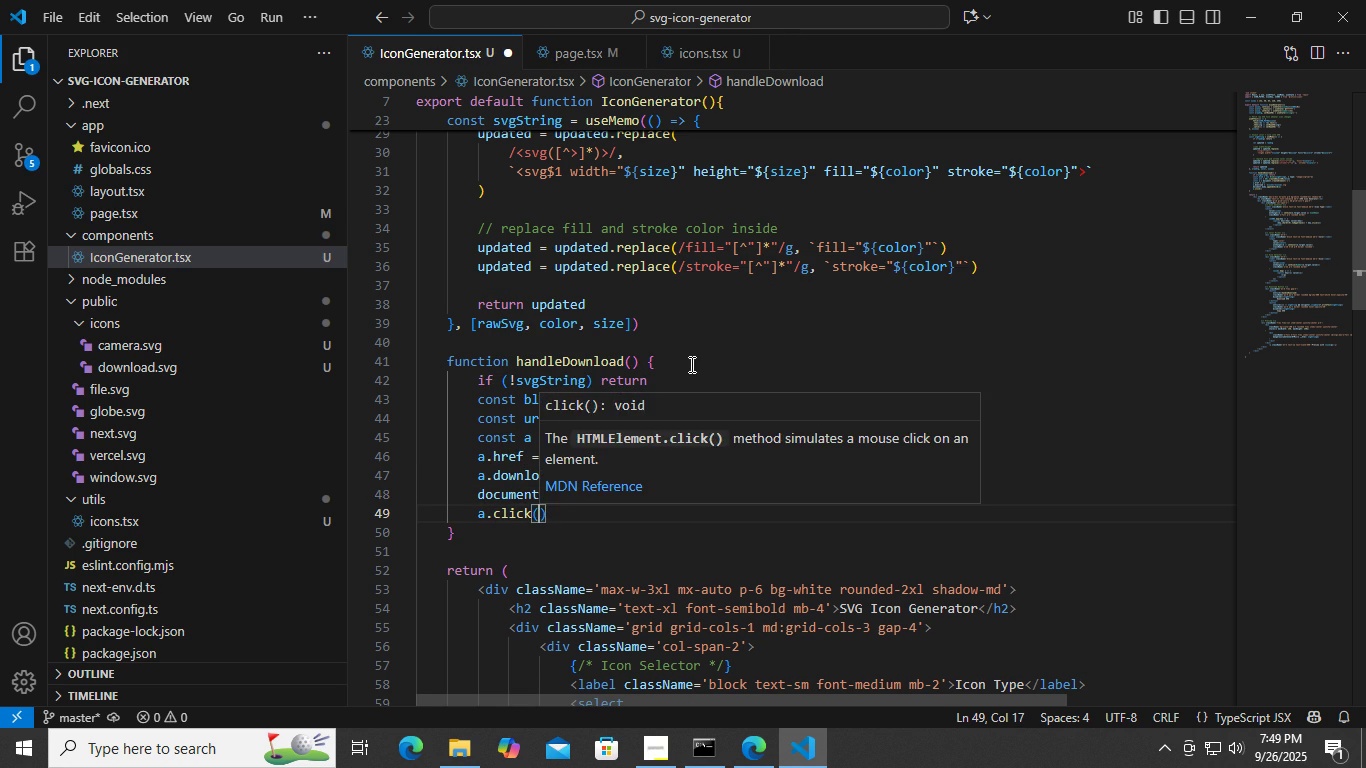 
key(ArrowRight)
 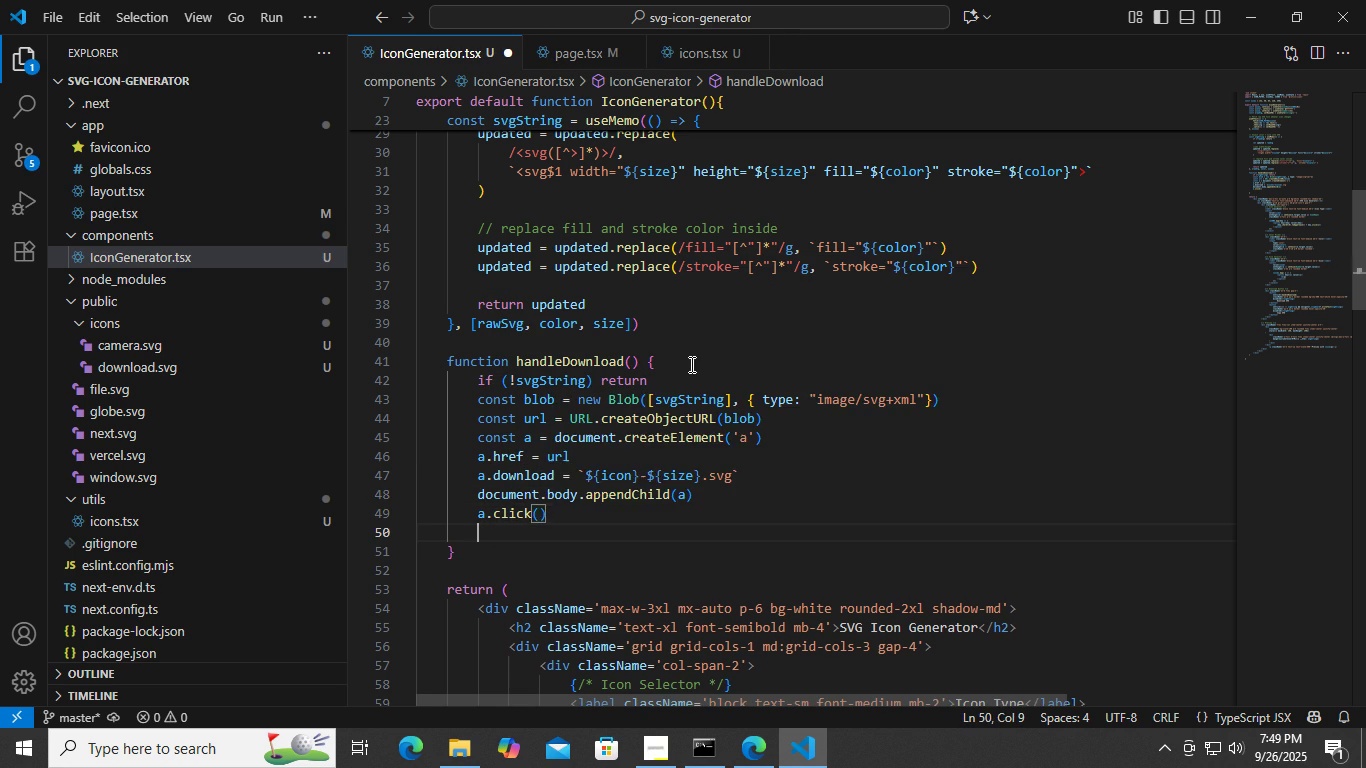 
key(Enter)
 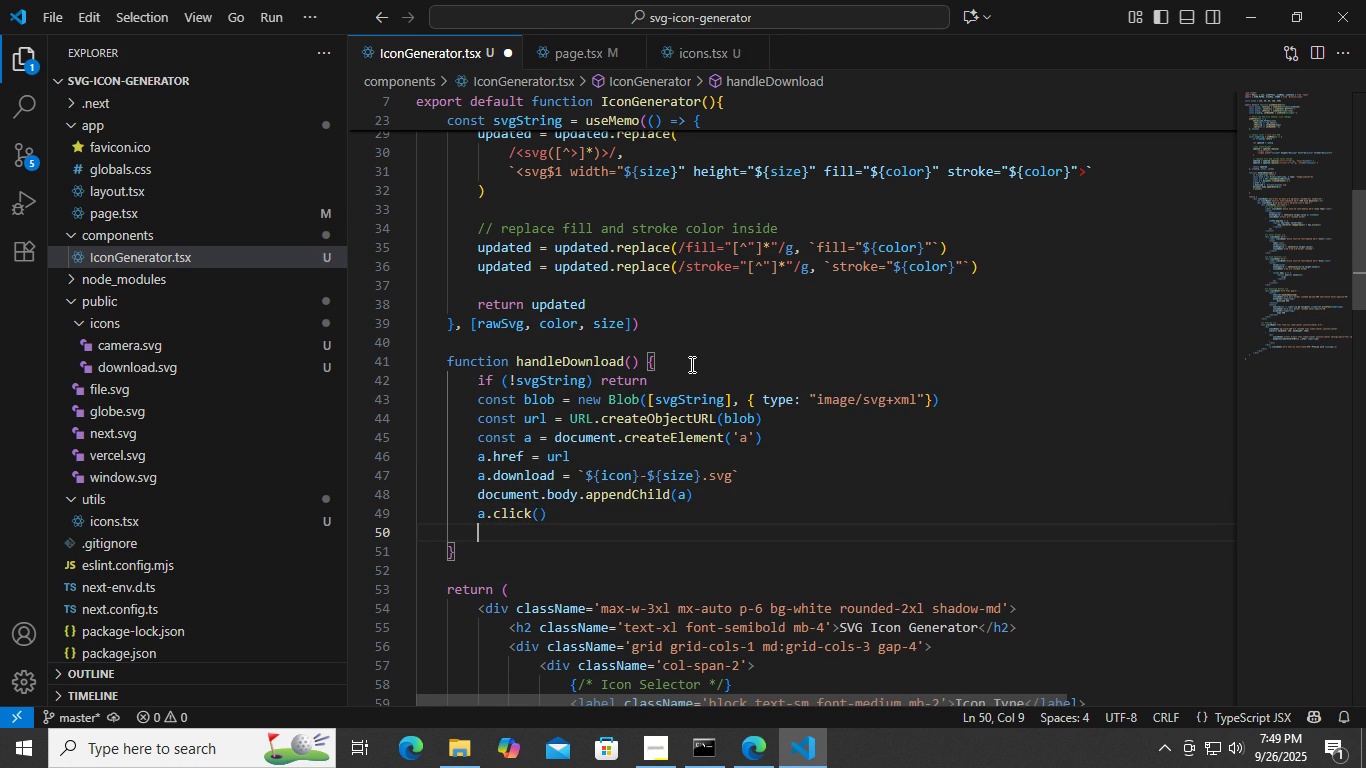 
type(a.remo)
 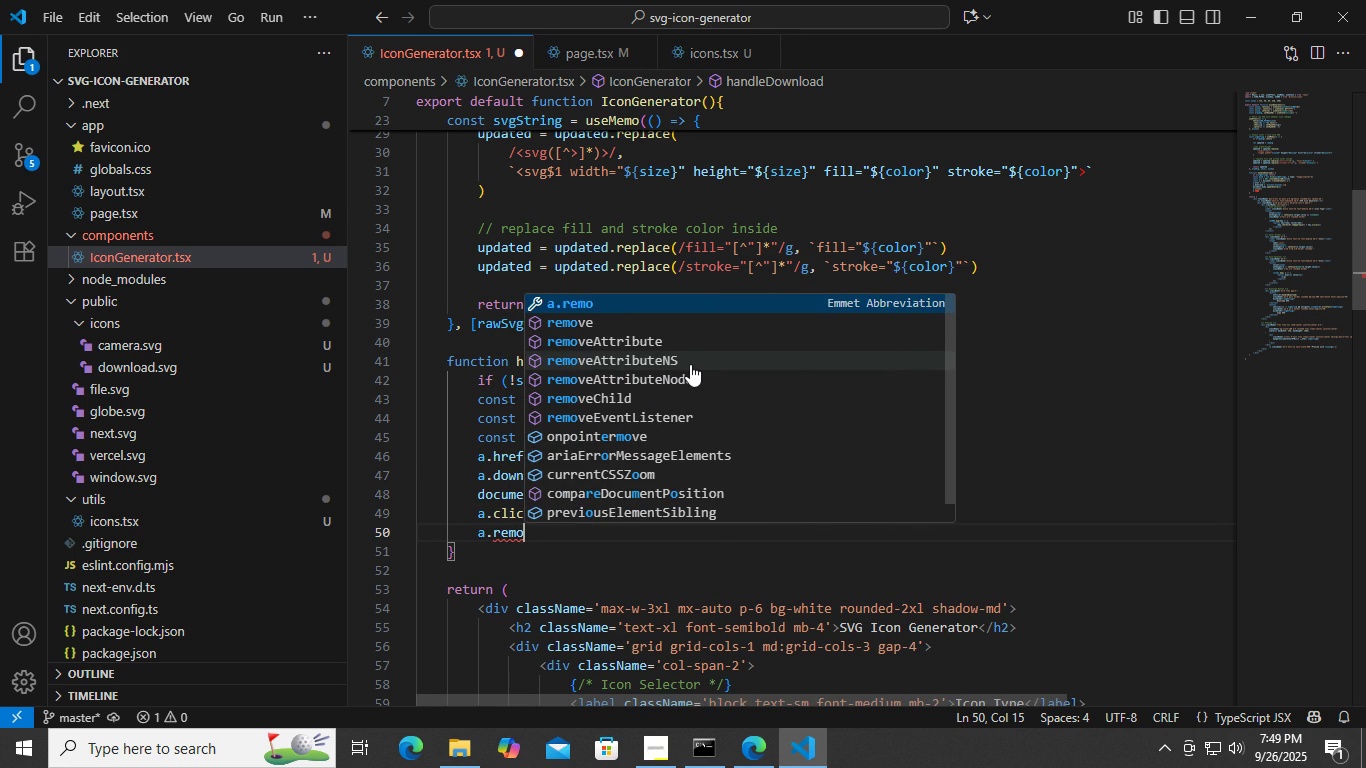 
key(ArrowDown)
 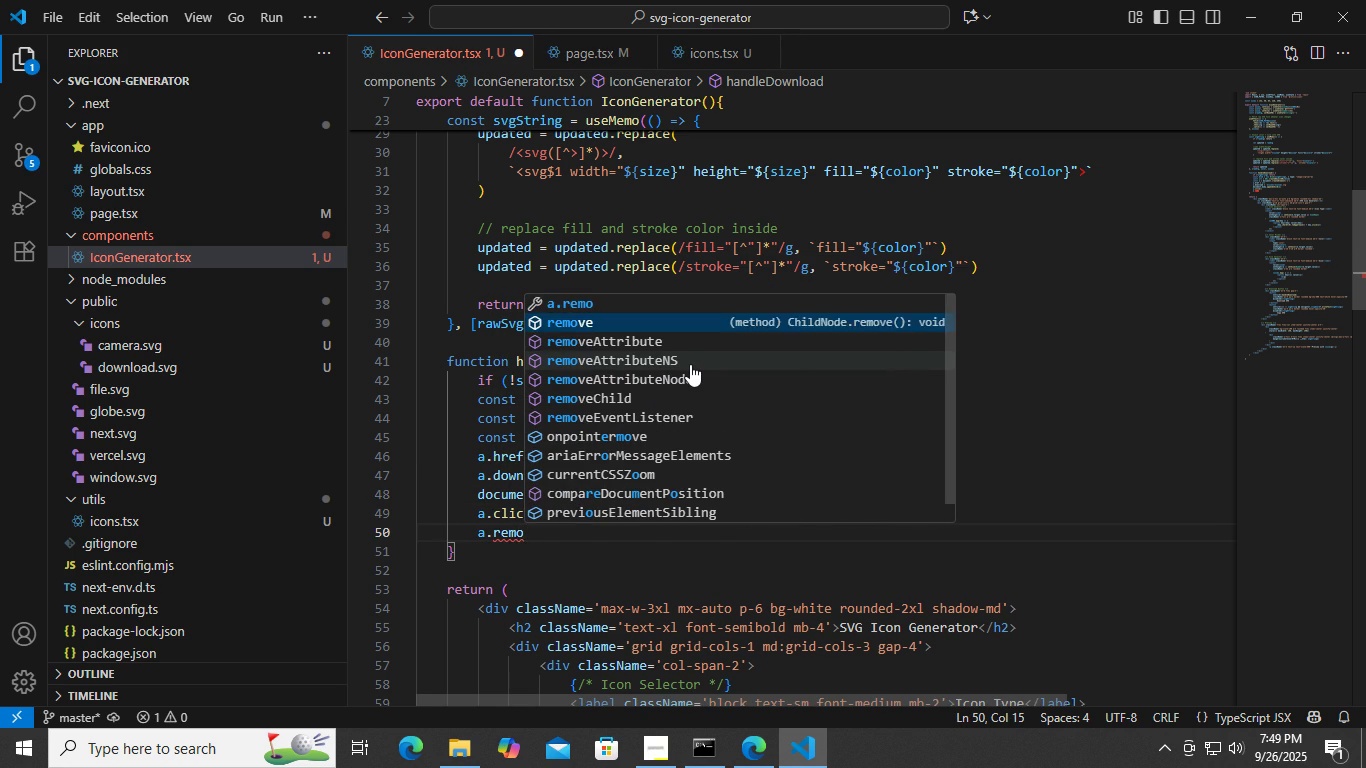 
key(Enter)